 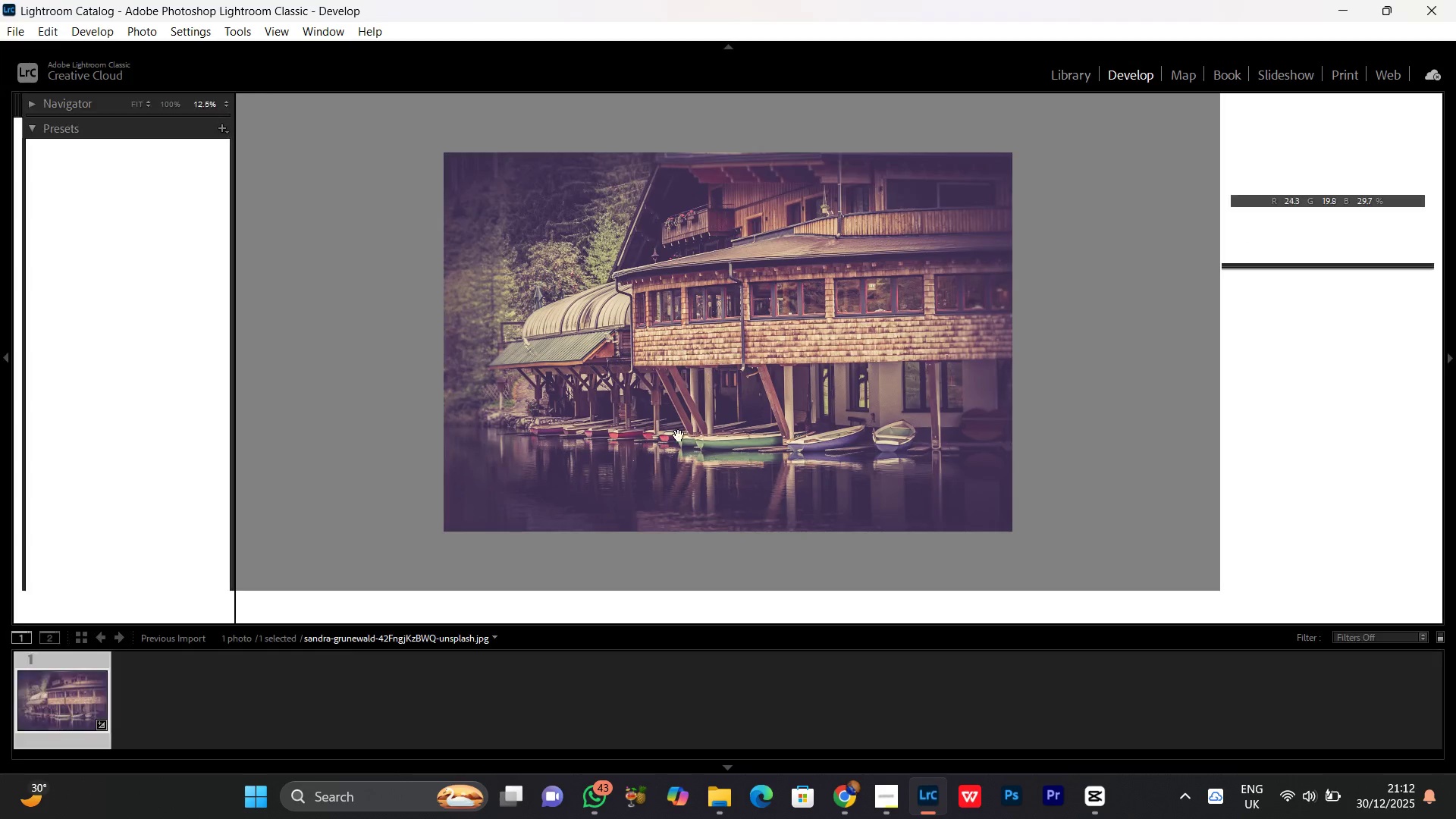 
left_click([326, 615])
 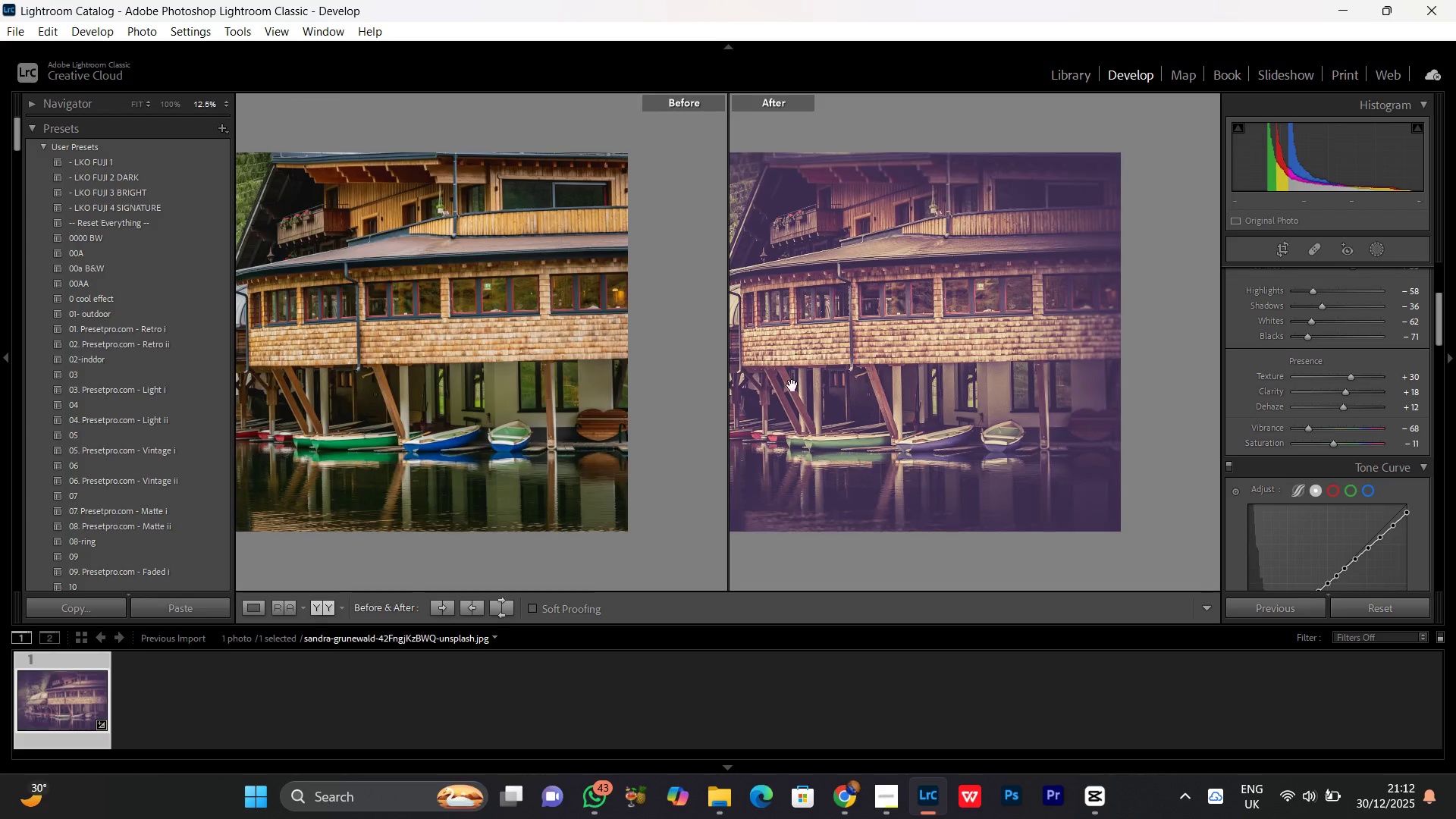 
left_click([792, 384])
 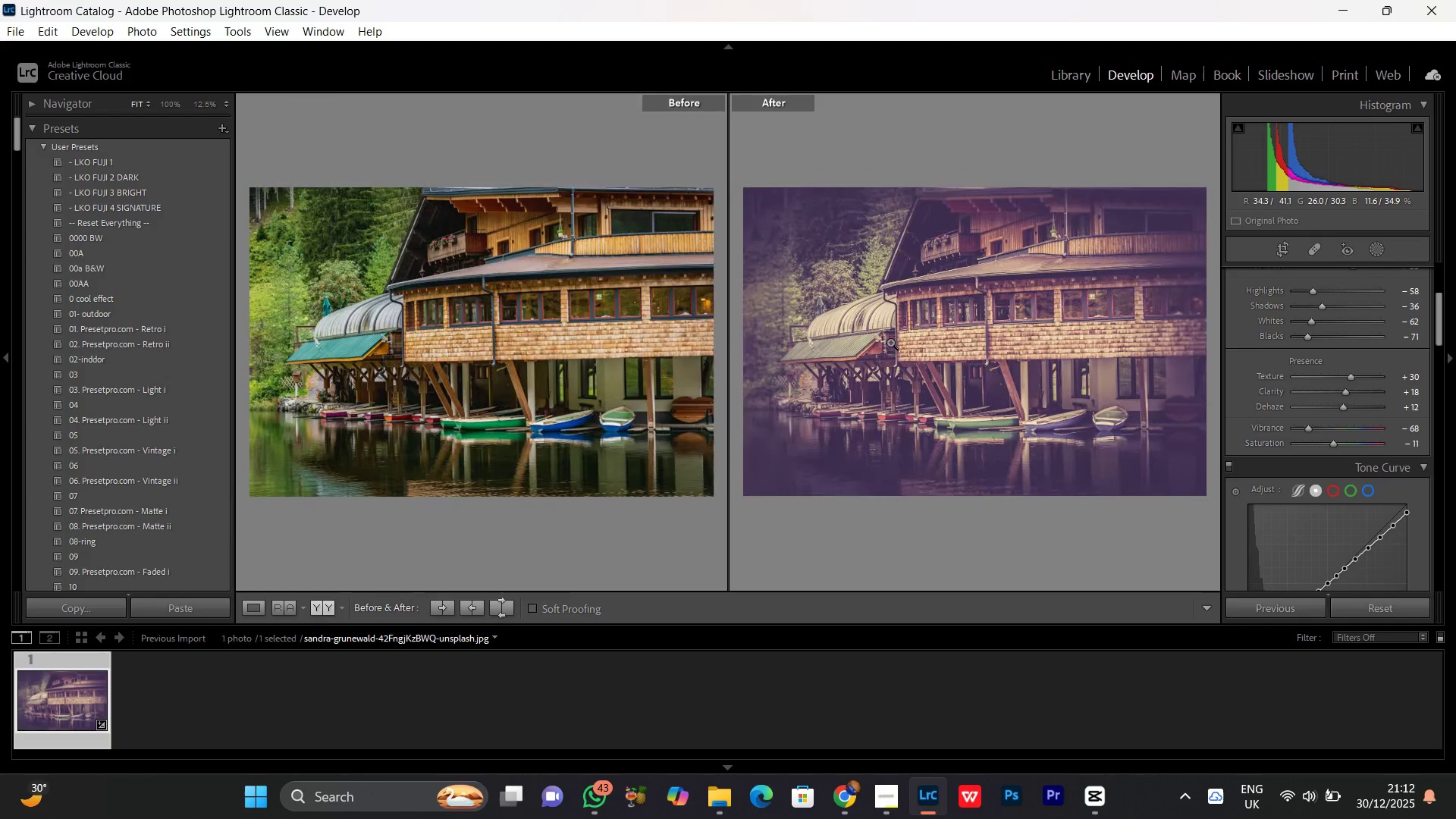 
key(M)
 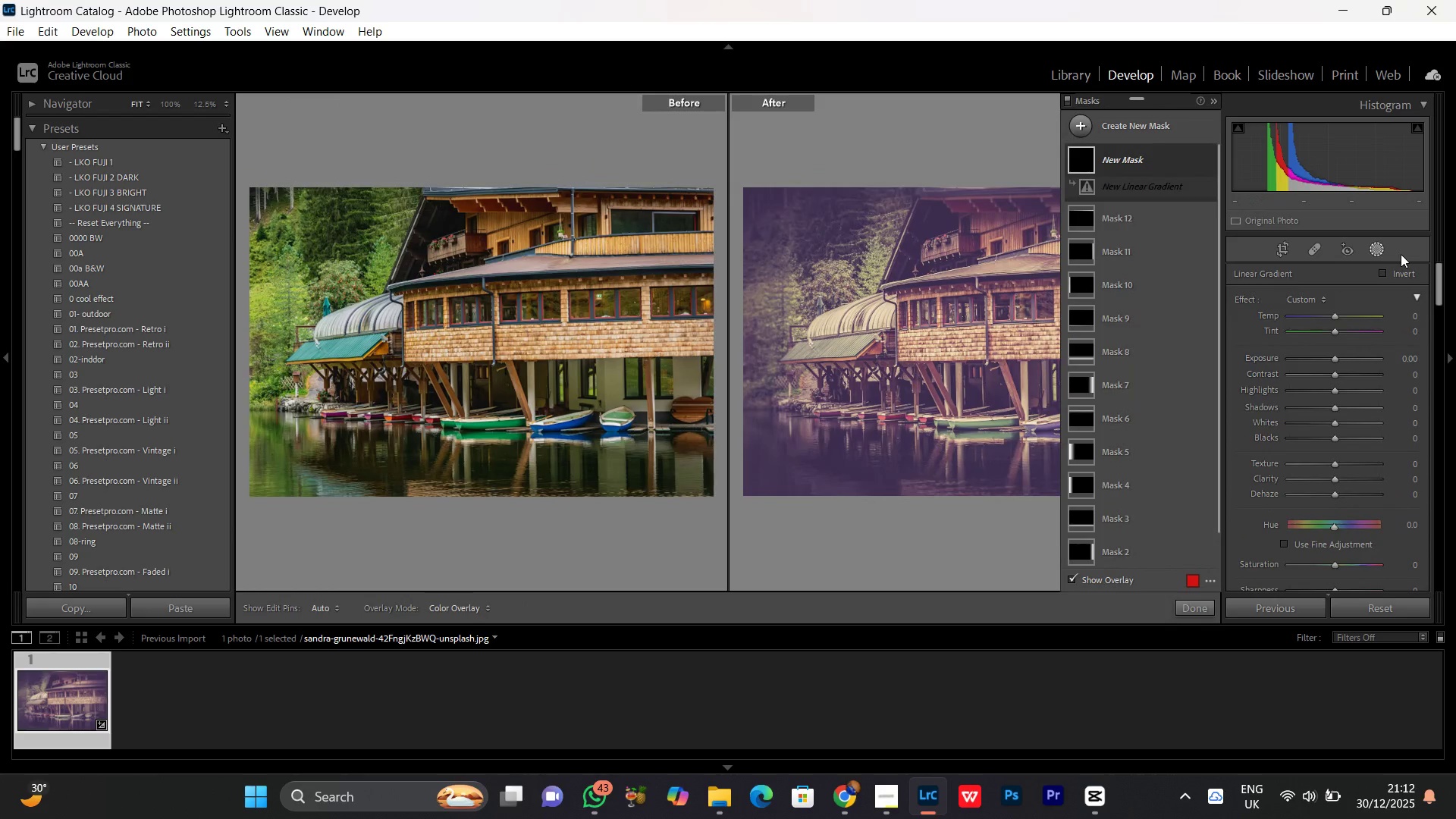 
left_click([1377, 253])
 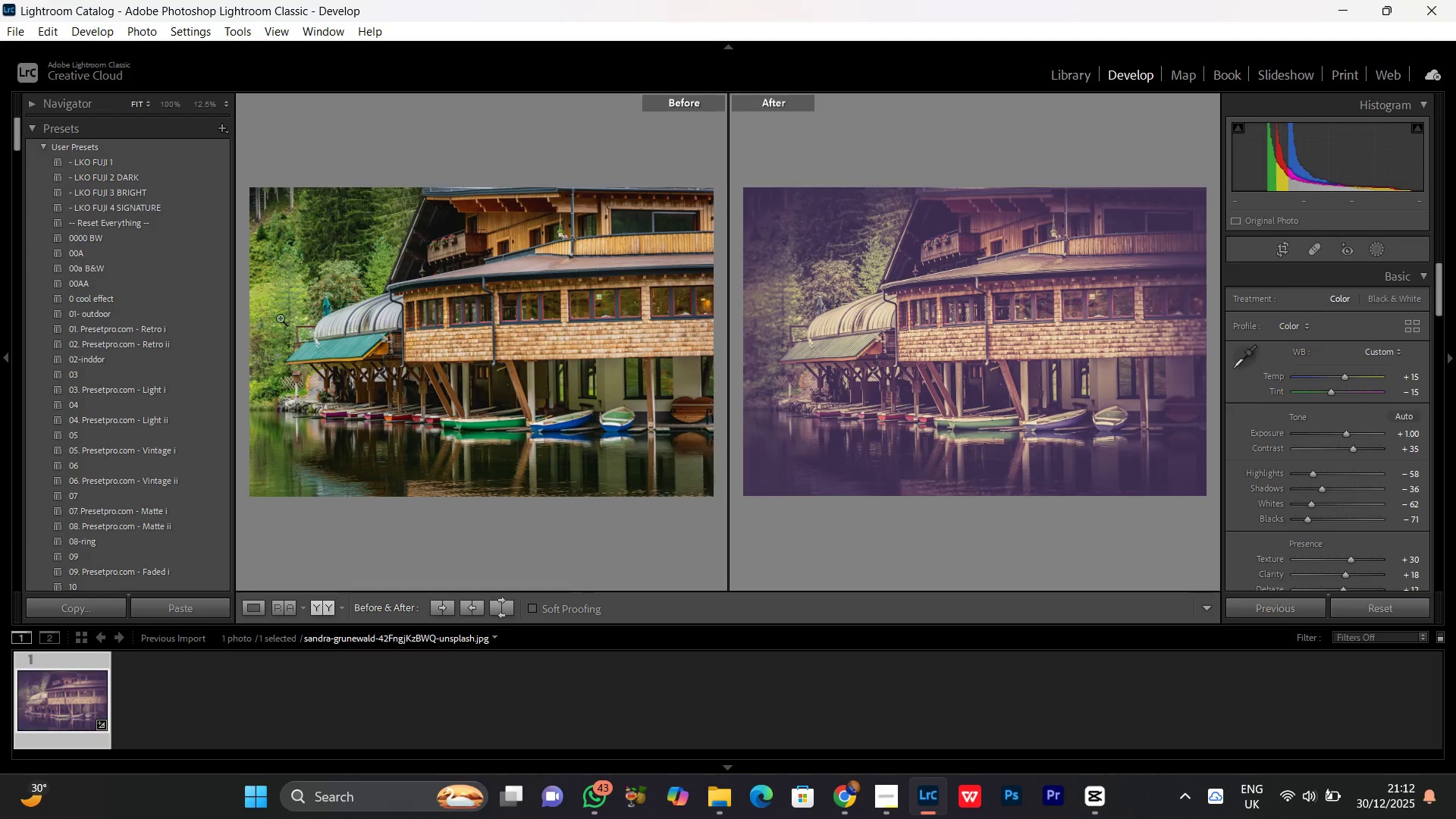 
key(PrintScreen)
 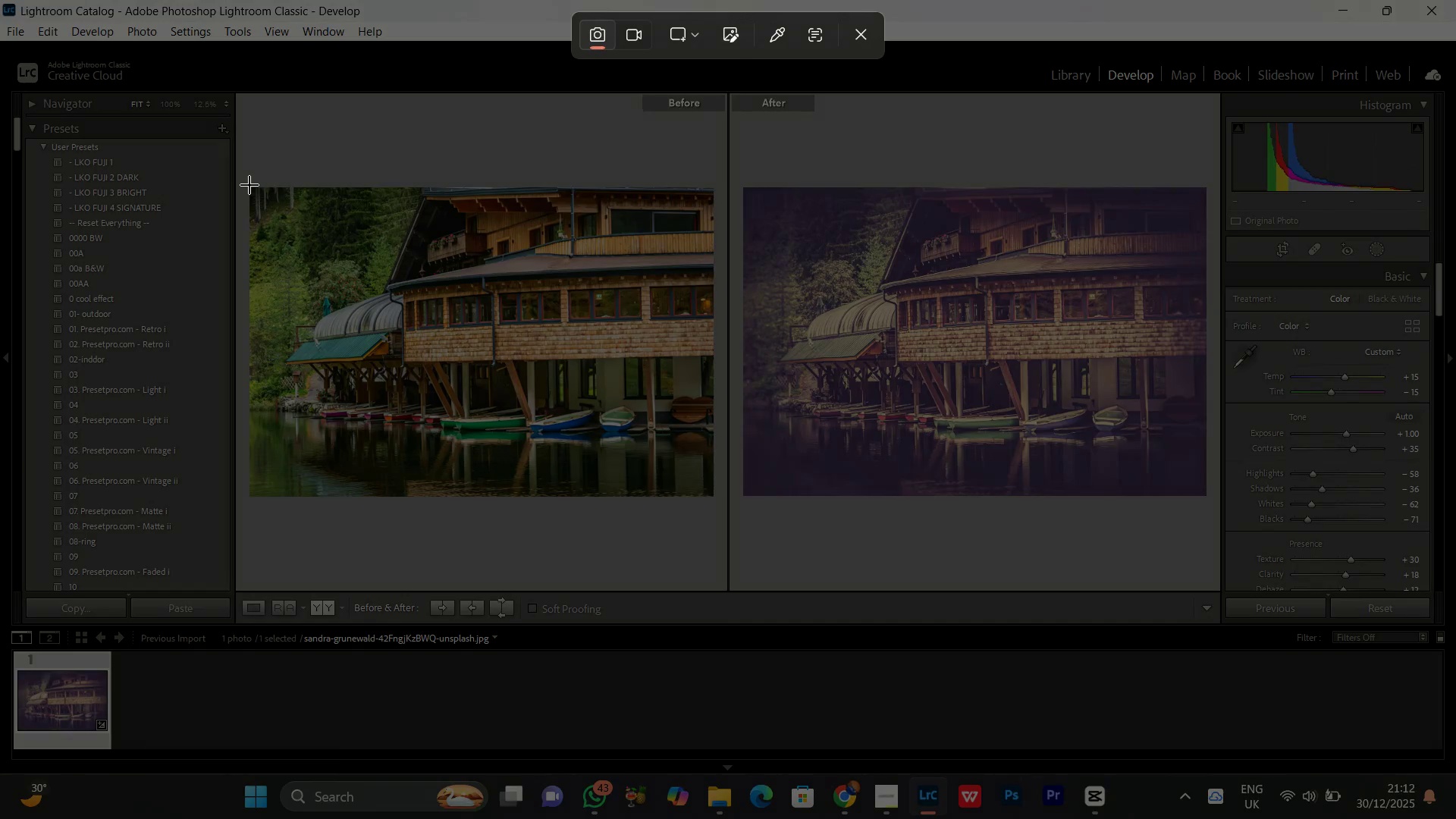 
left_click_drag(start_coordinate=[249, 186], to_coordinate=[1206, 496])
 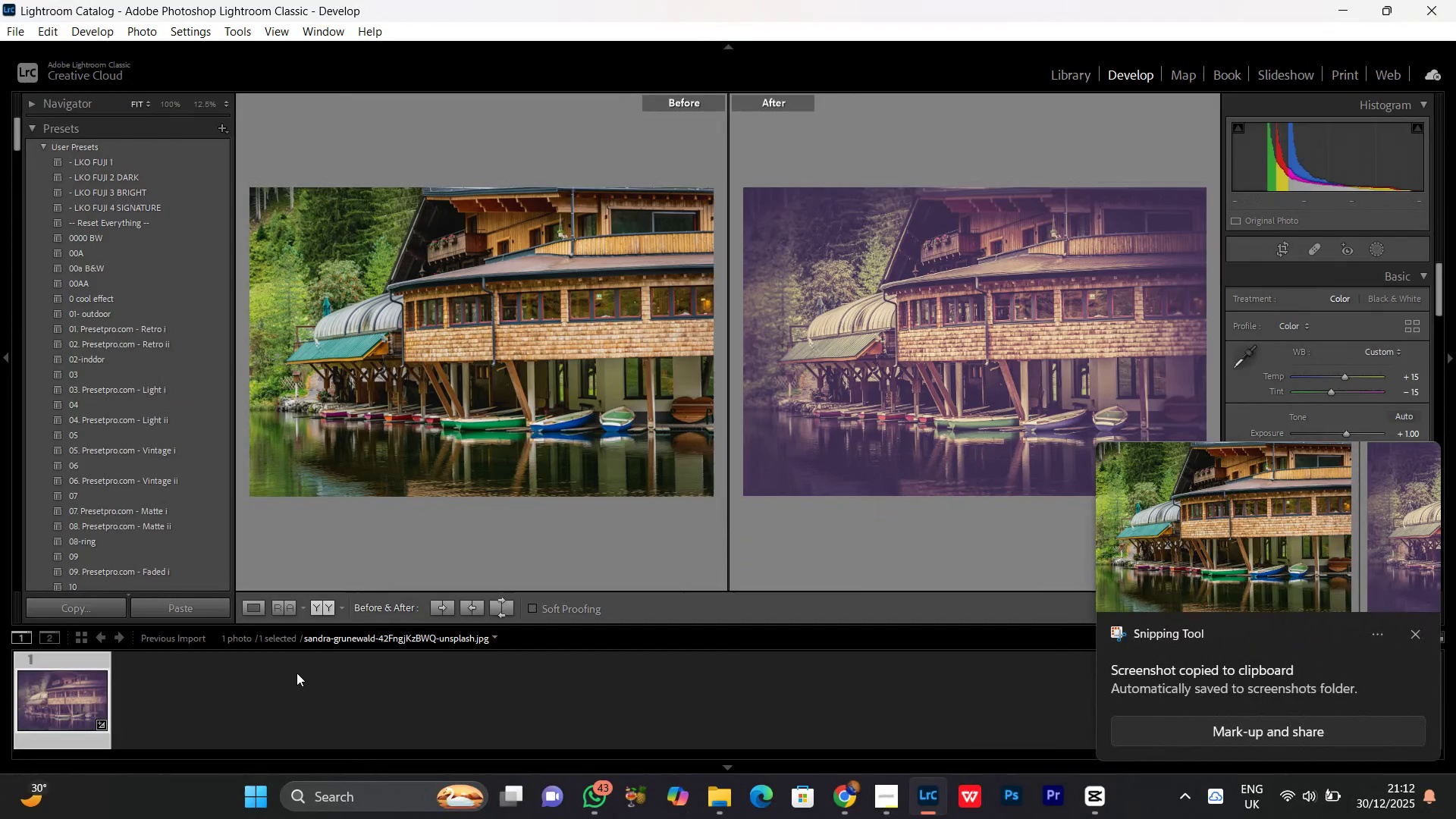 
left_click([245, 606])
 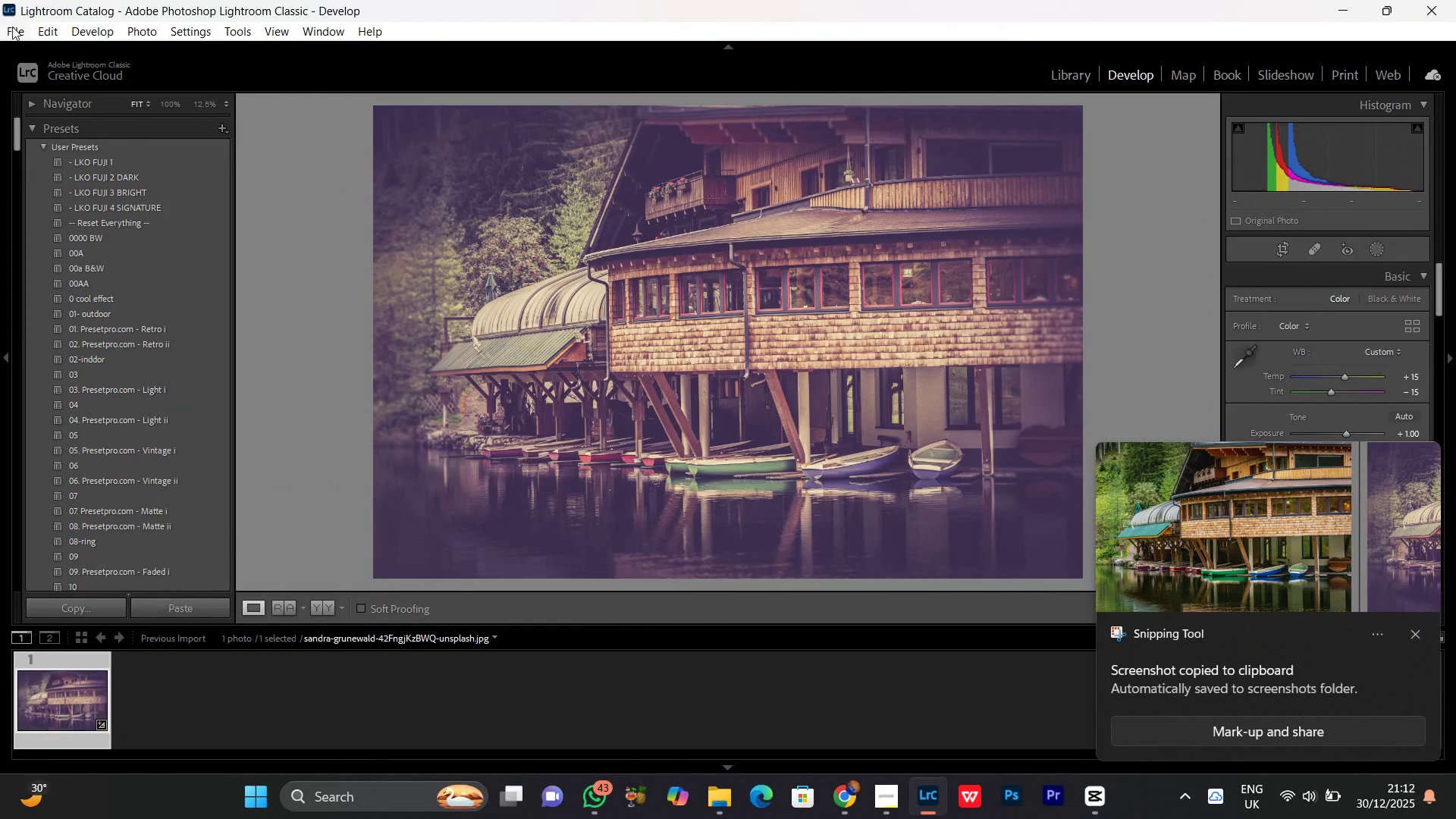 
left_click([14, 26])
 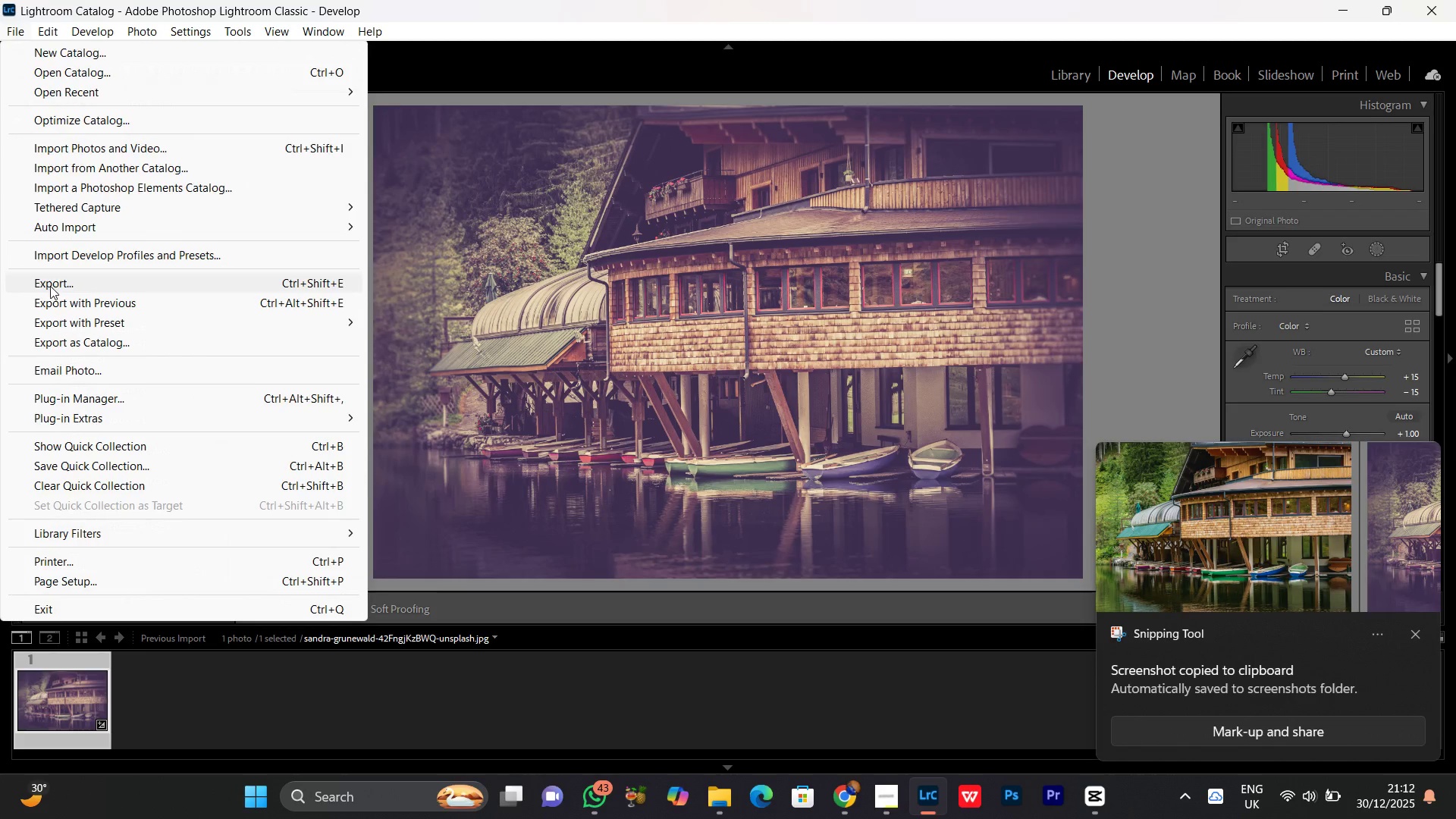 
left_click([49, 285])
 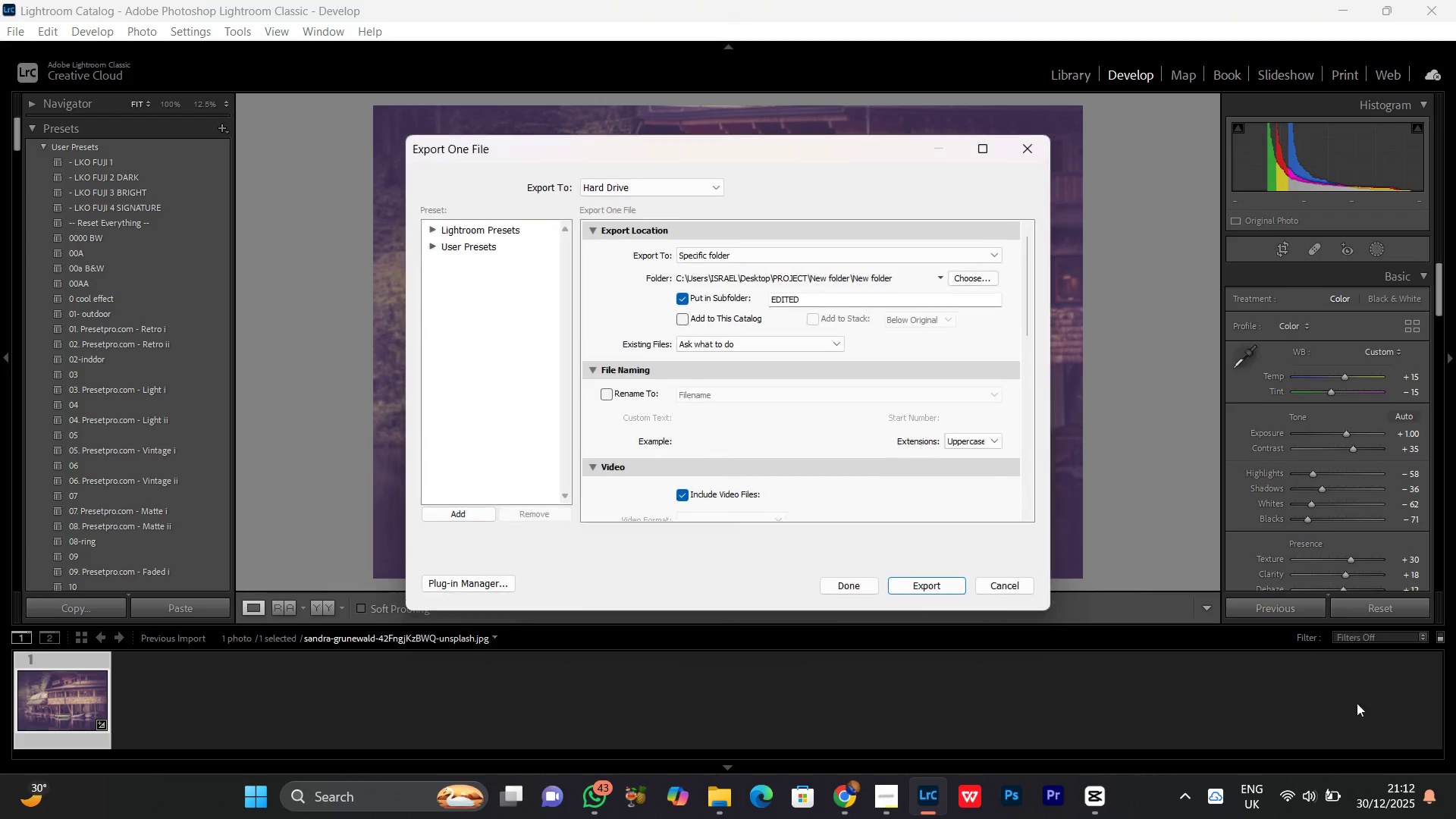 
mouse_move([1311, 785])
 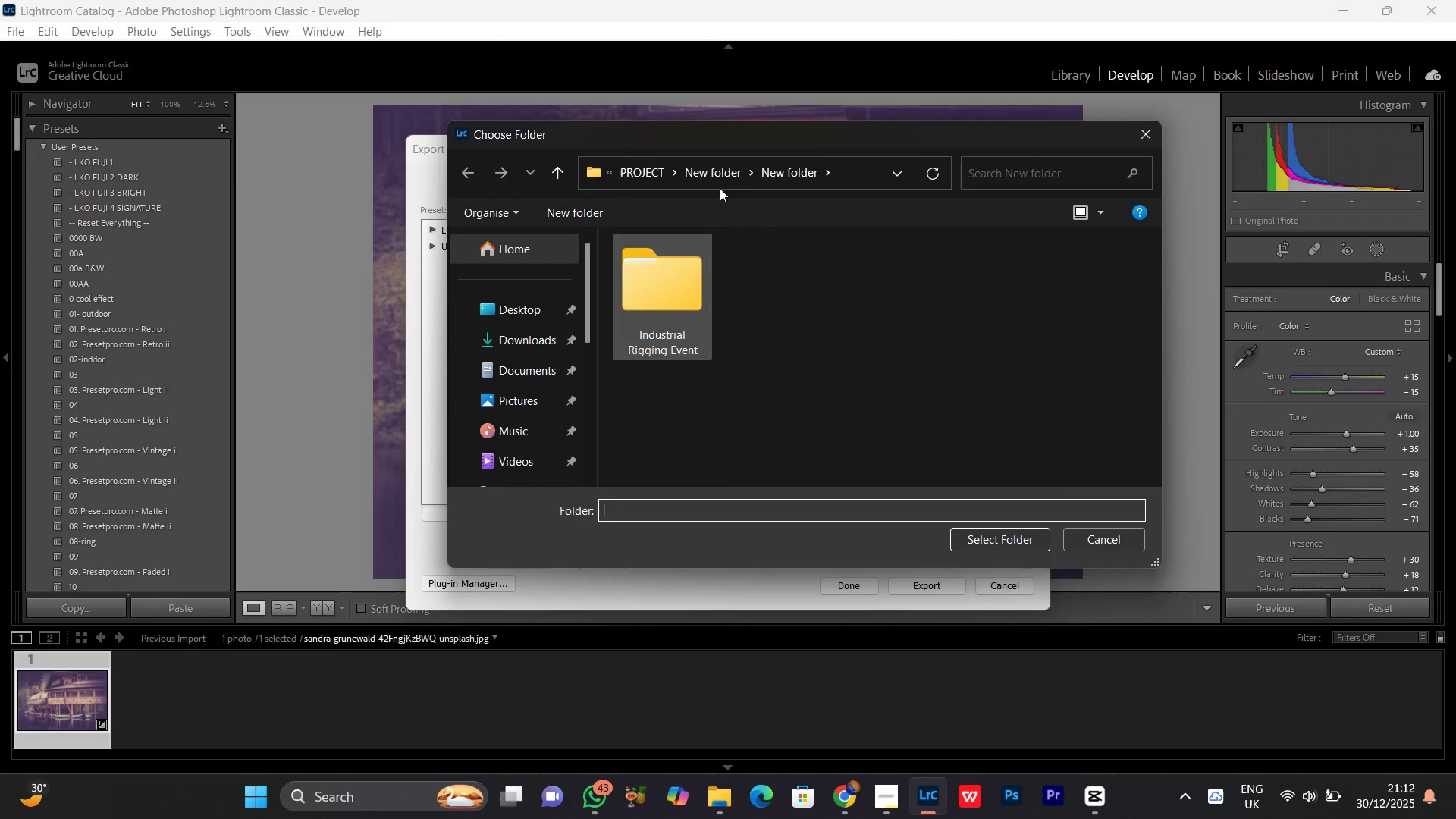 
left_click([709, 168])
 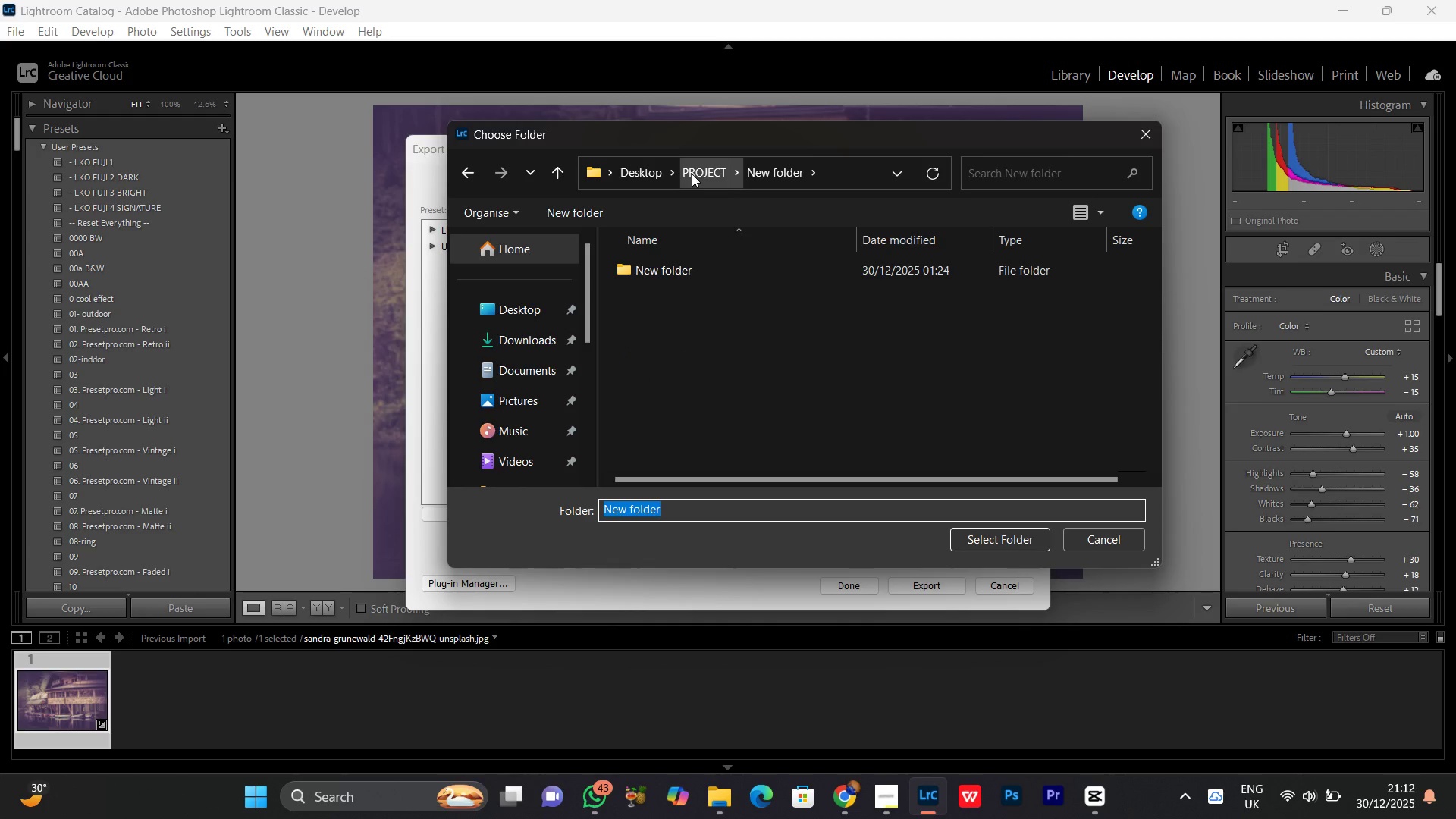 
left_click([696, 165])
 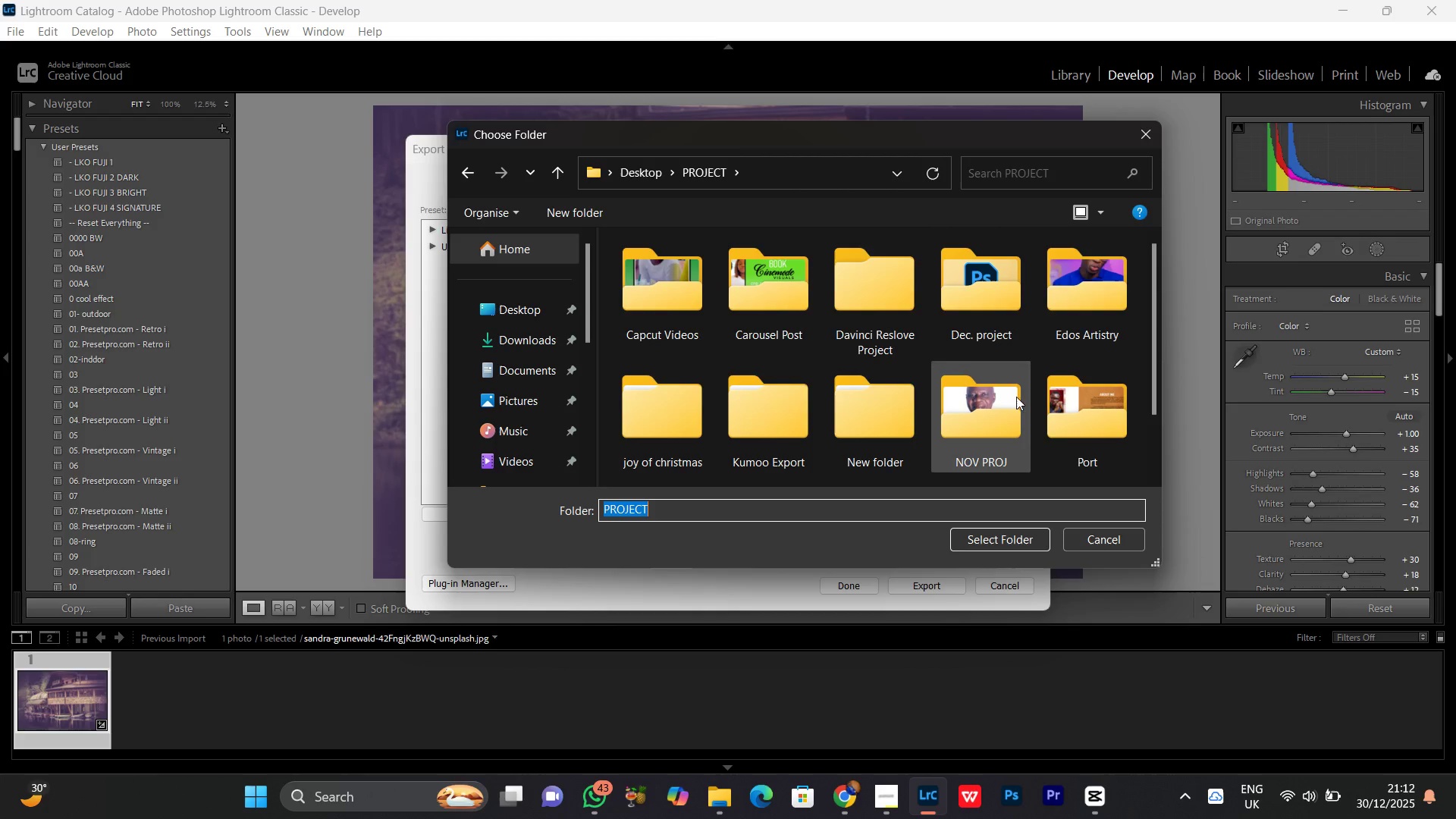 
scroll: coordinate [1024, 366], scroll_direction: down, amount: 1.0
 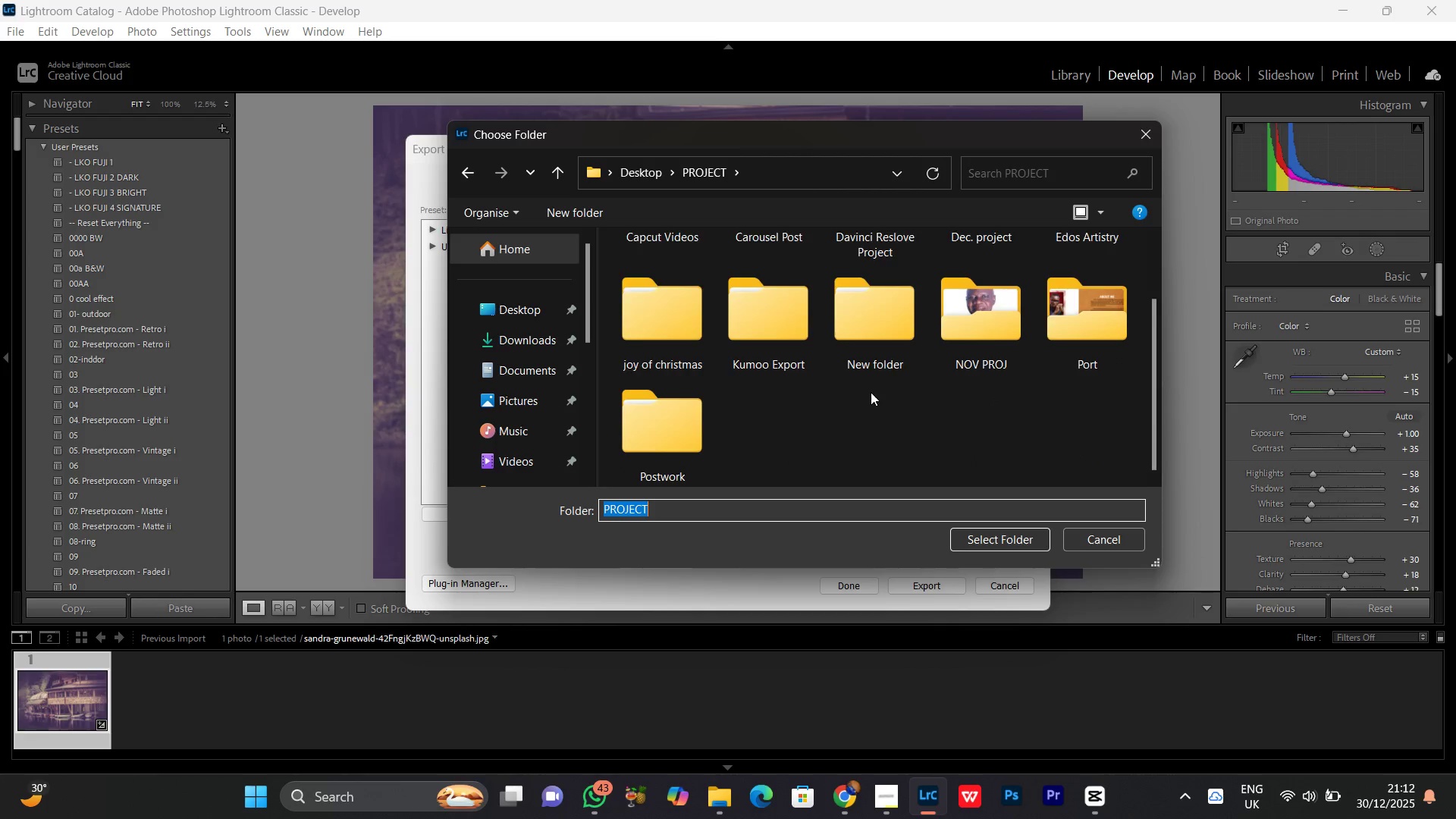 
scroll: coordinate [877, 430], scroll_direction: up, amount: 1.0
 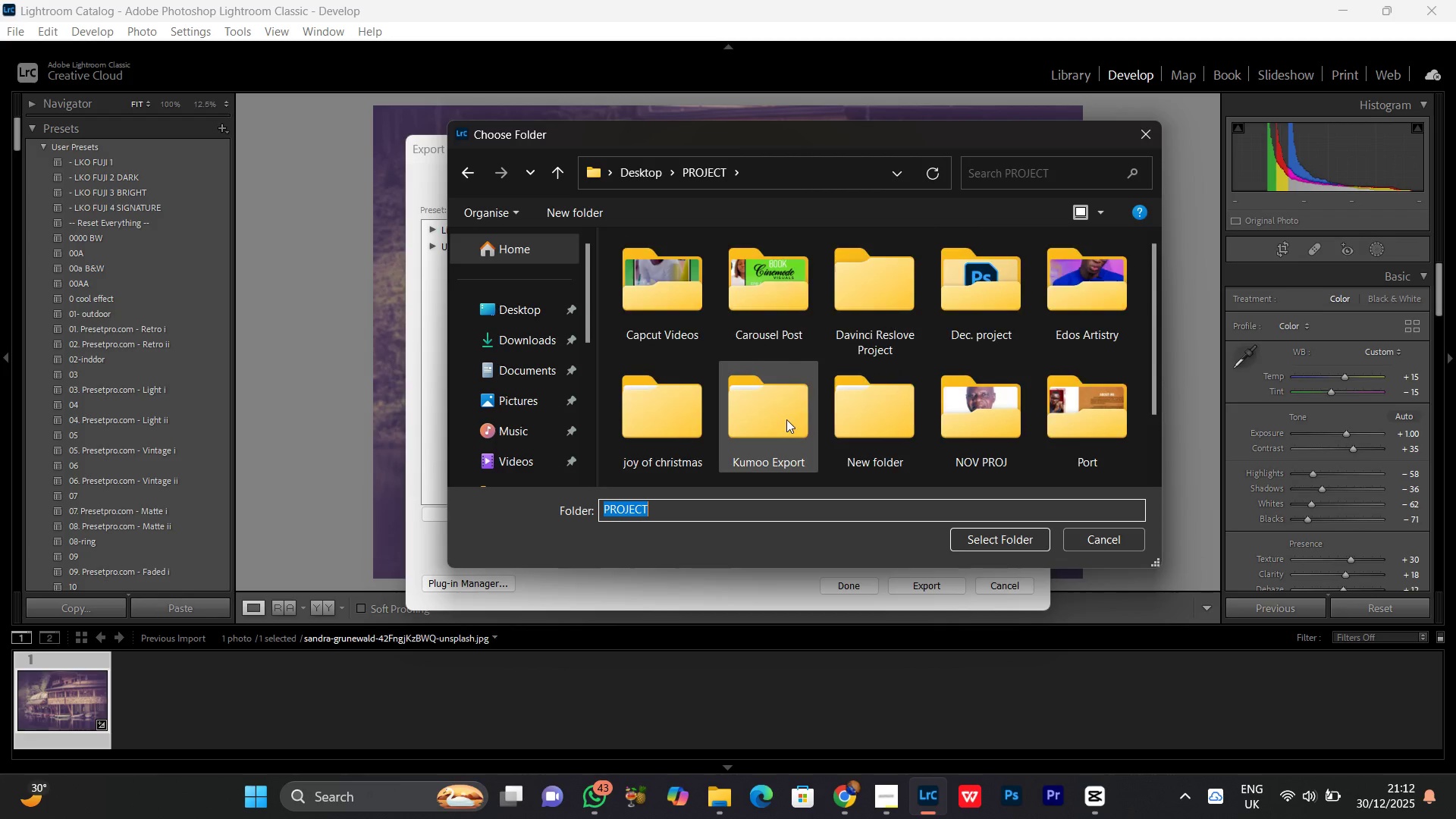 
scroll: coordinate [786, 419], scroll_direction: down, amount: 1.0
 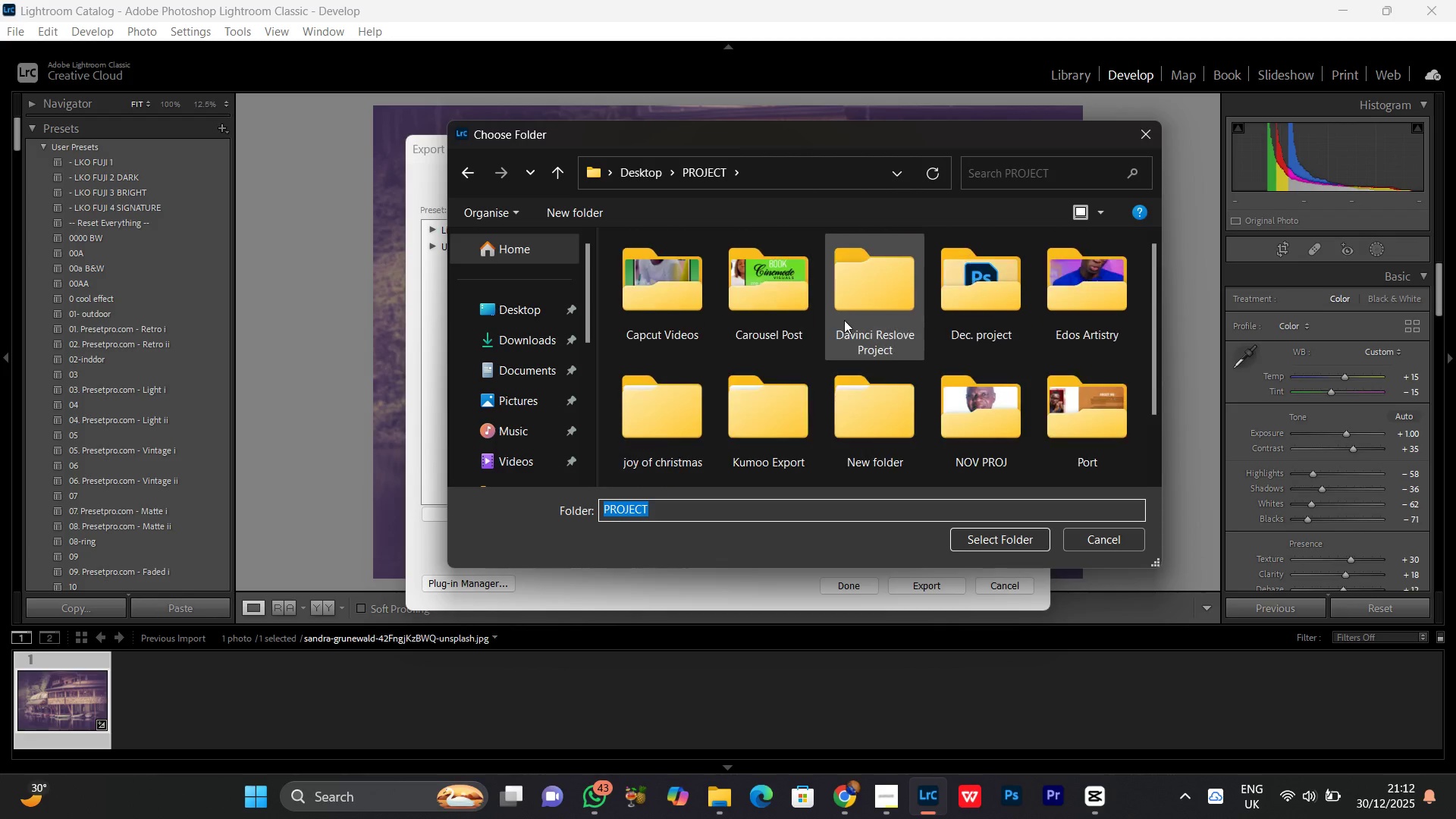 
scroll: coordinate [844, 320], scroll_direction: up, amount: 3.0
 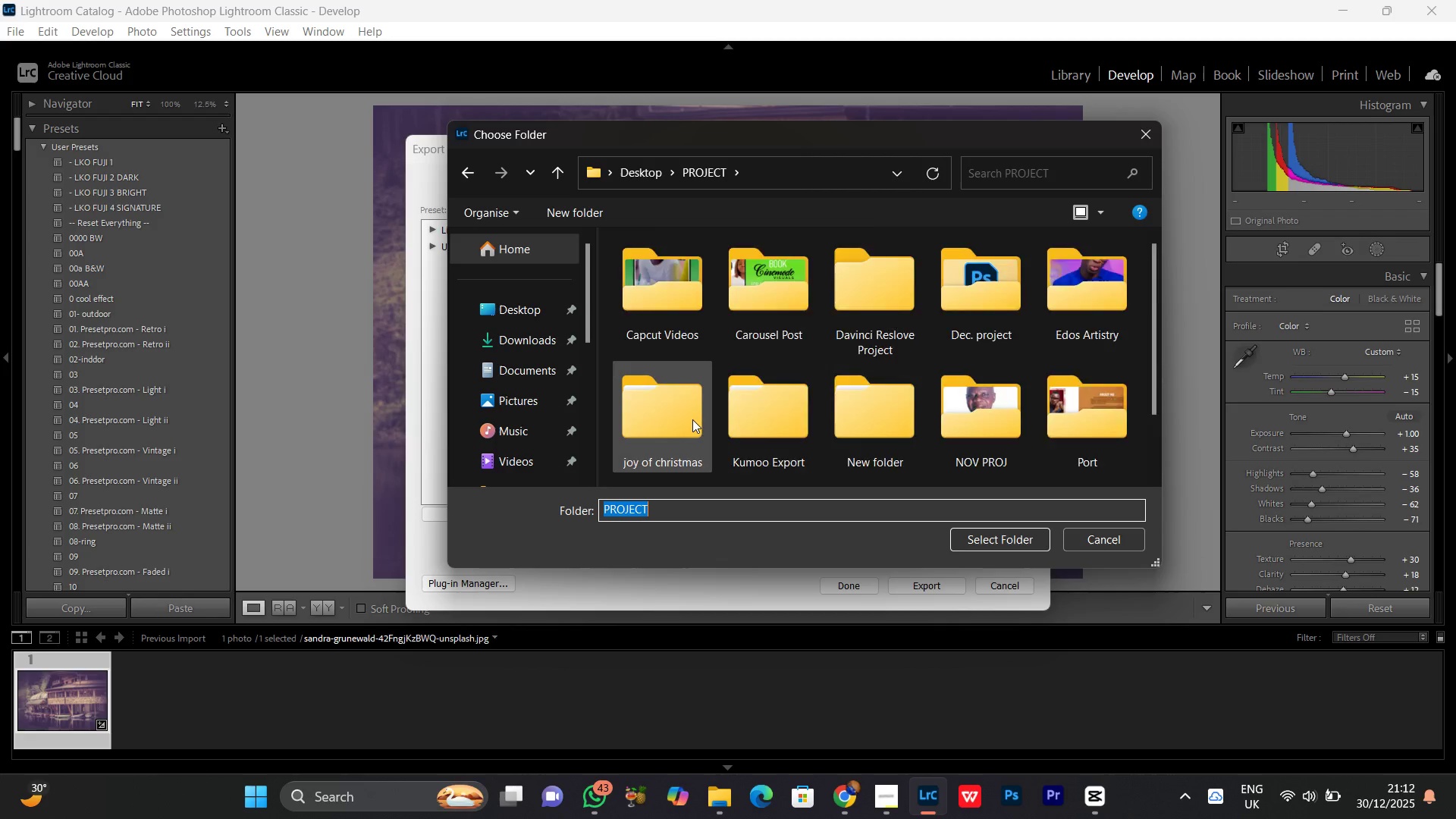 
scroll: coordinate [692, 419], scroll_direction: down, amount: 1.0
 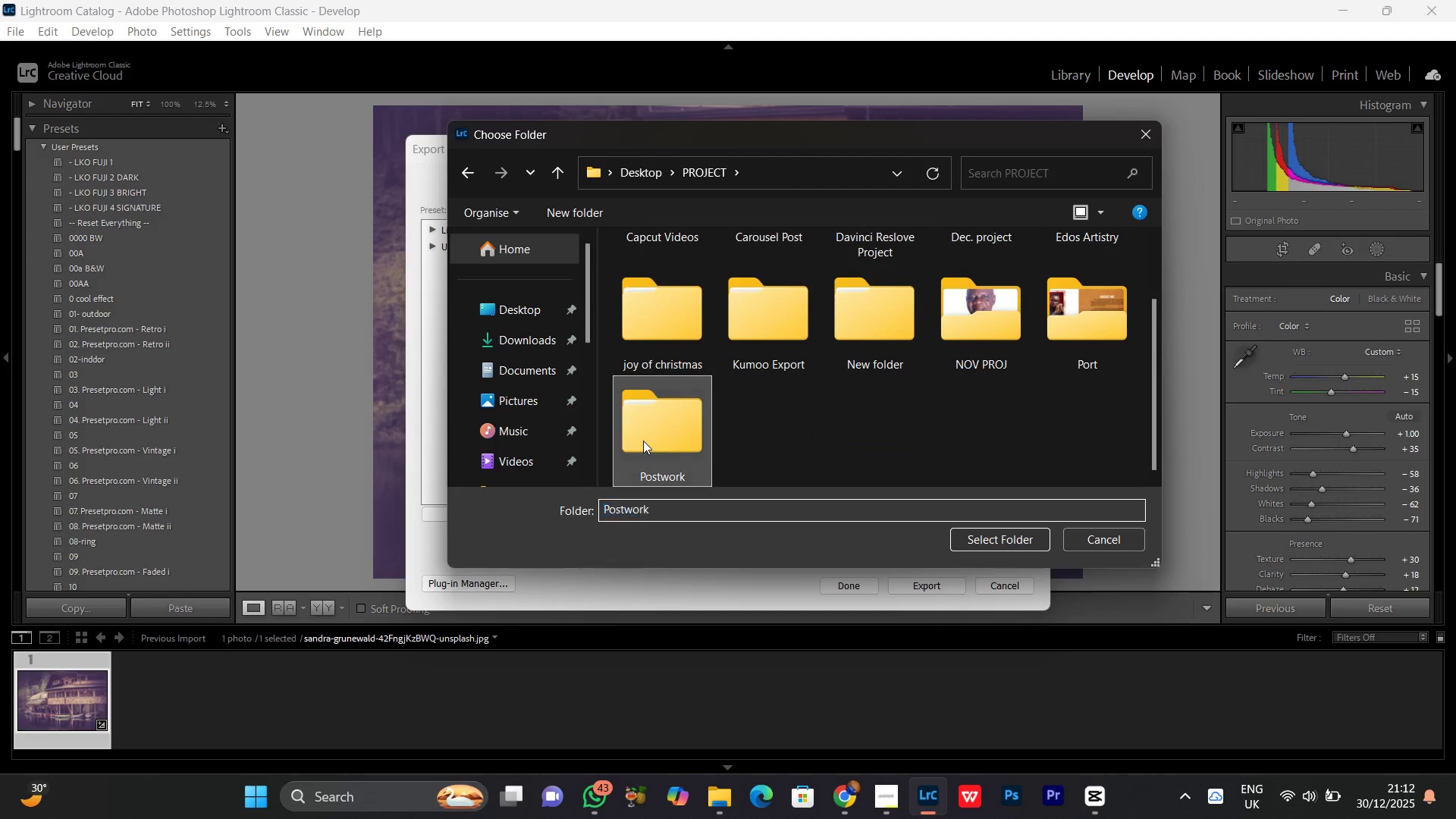 
double_click([643, 441])
 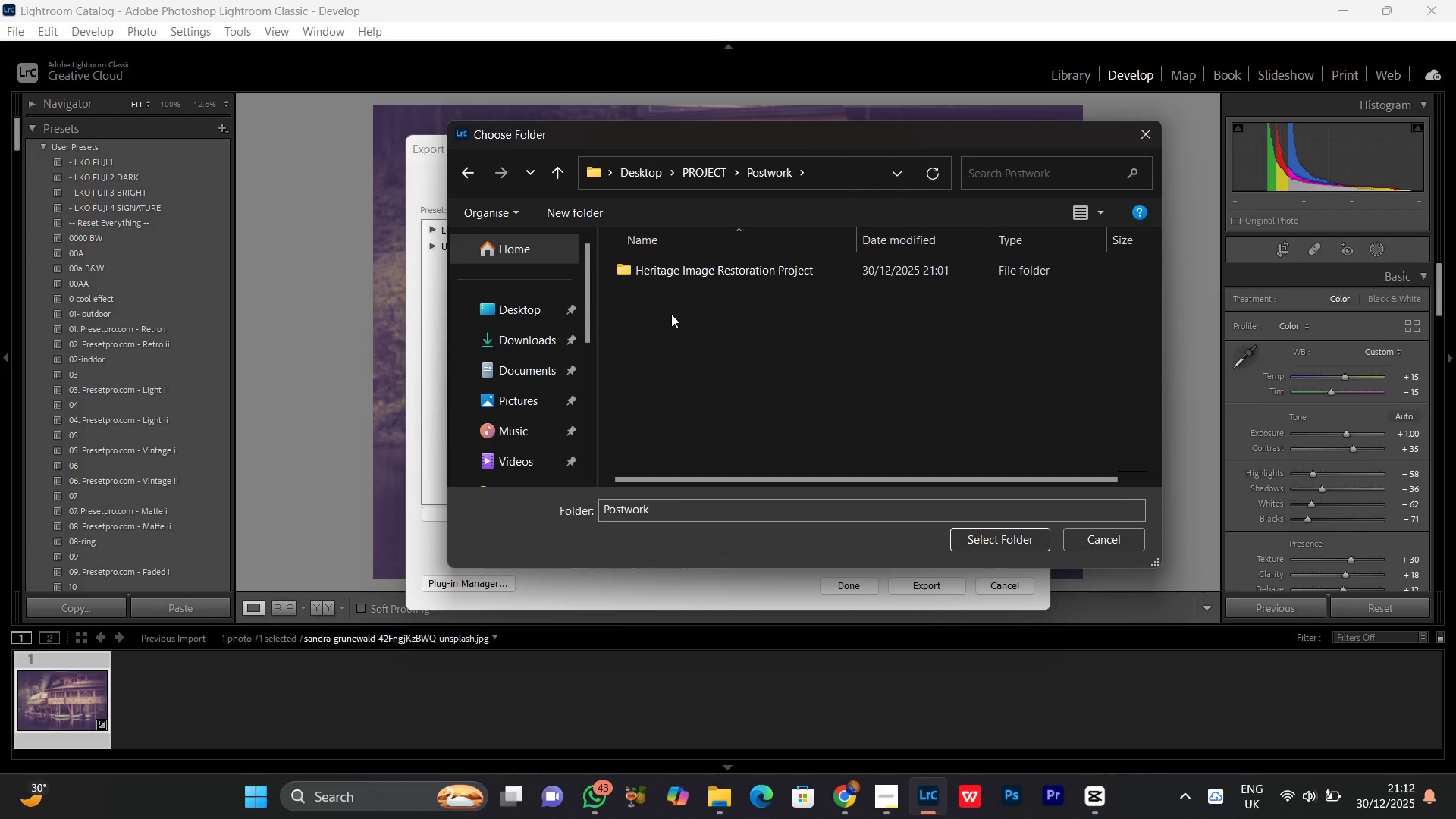 
left_click([671, 314])
 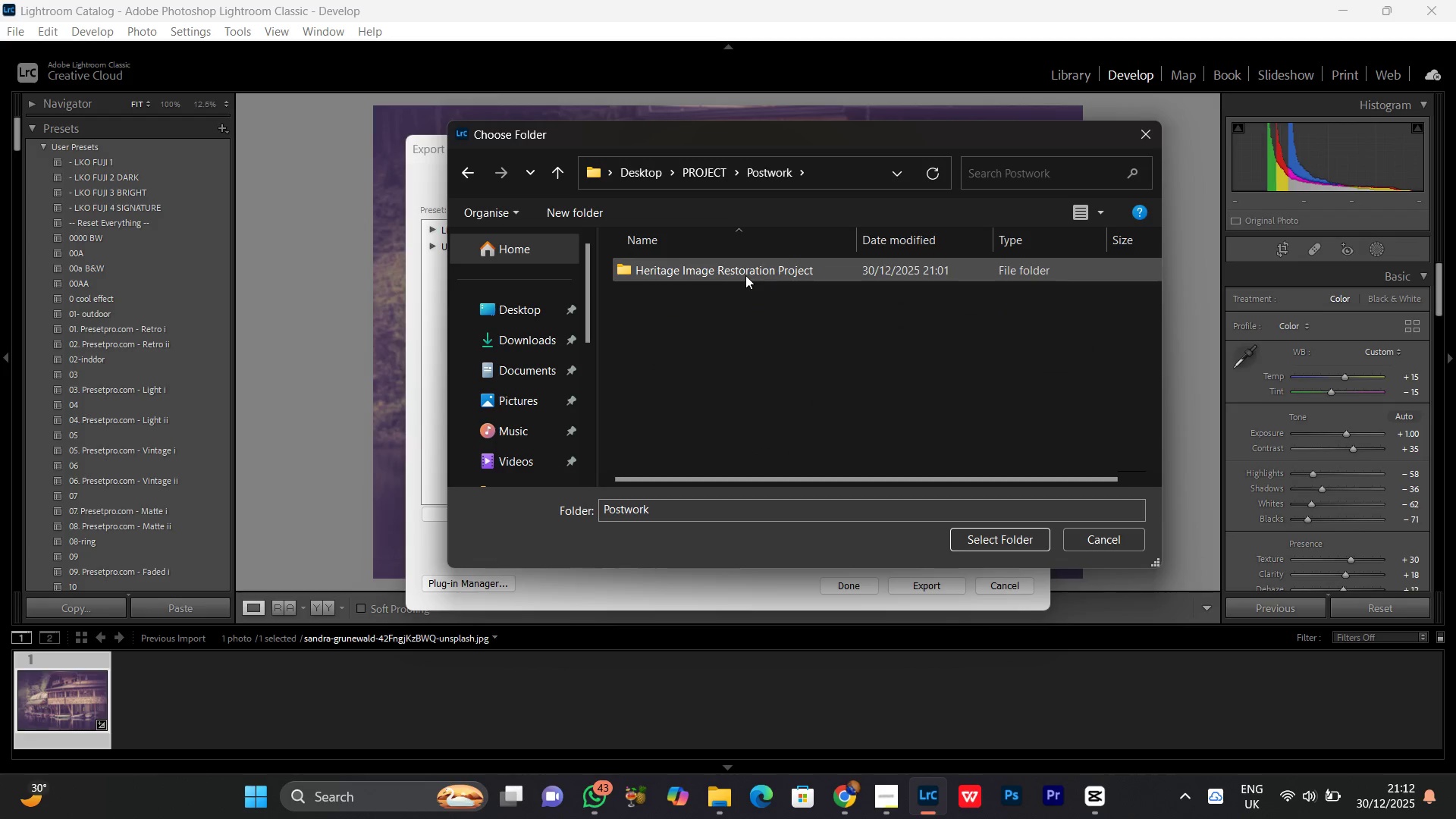 
double_click([745, 275])
 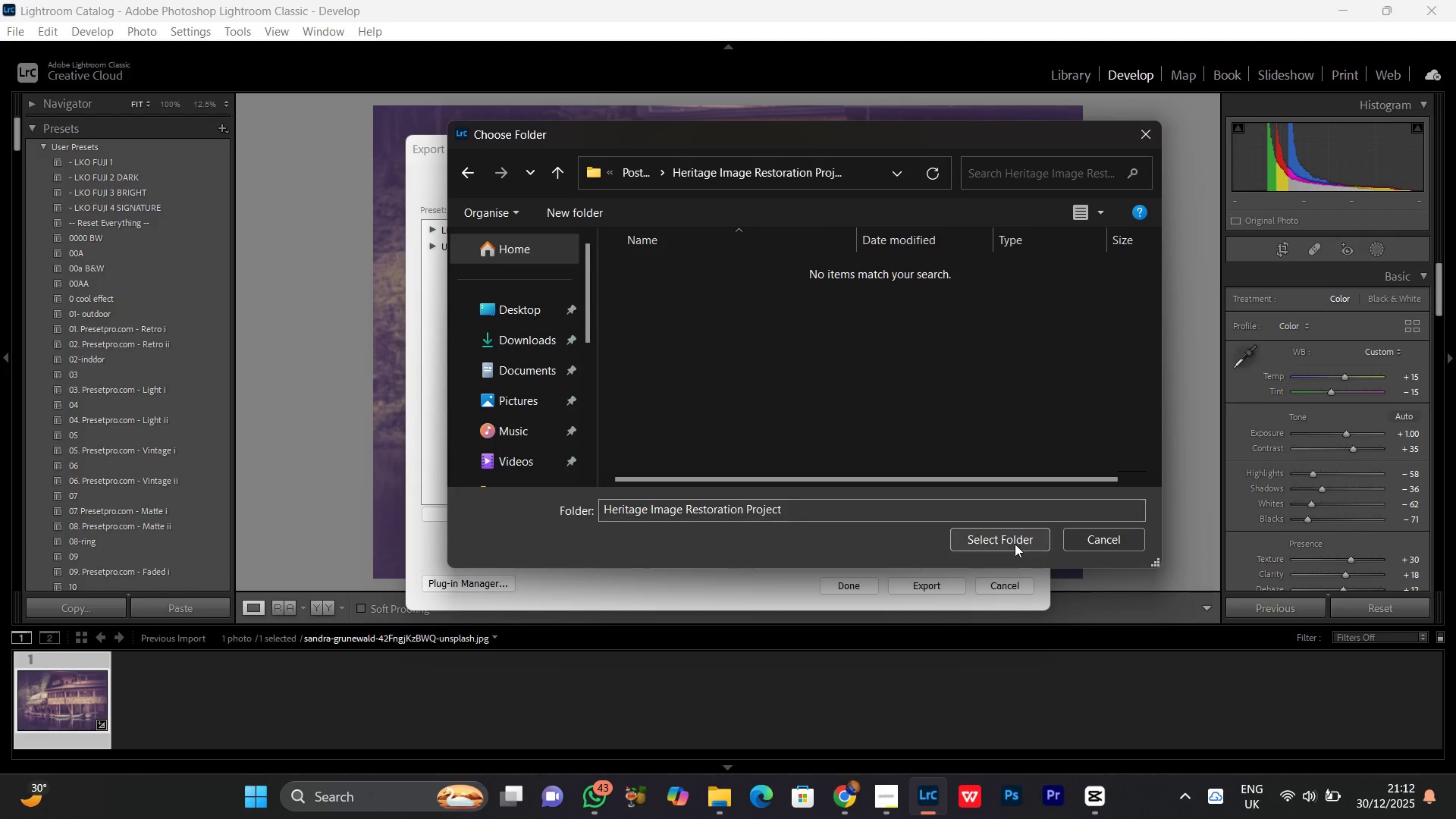 
left_click([1005, 541])
 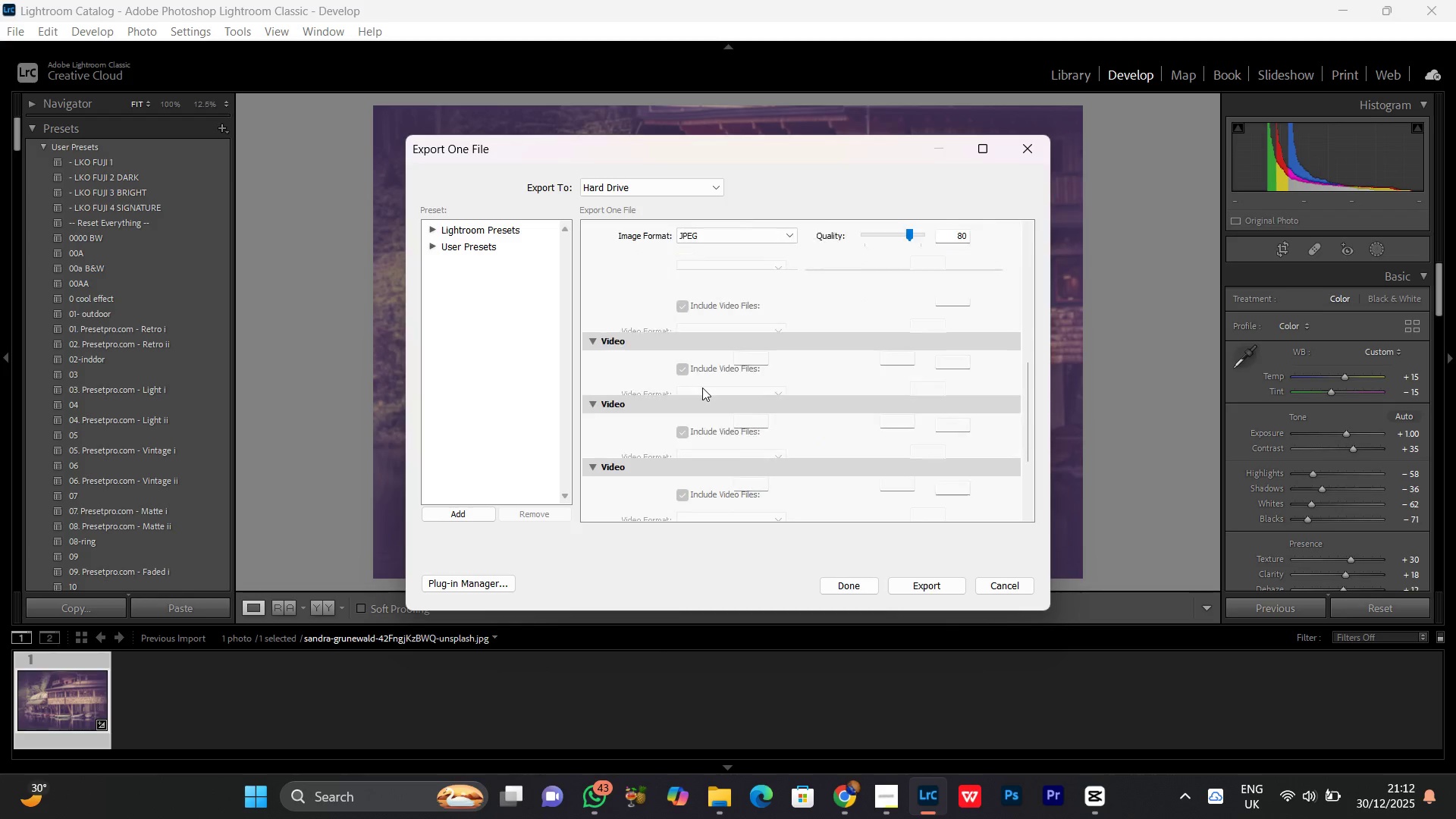 
scroll: coordinate [714, 417], scroll_direction: down, amount: 4.0
 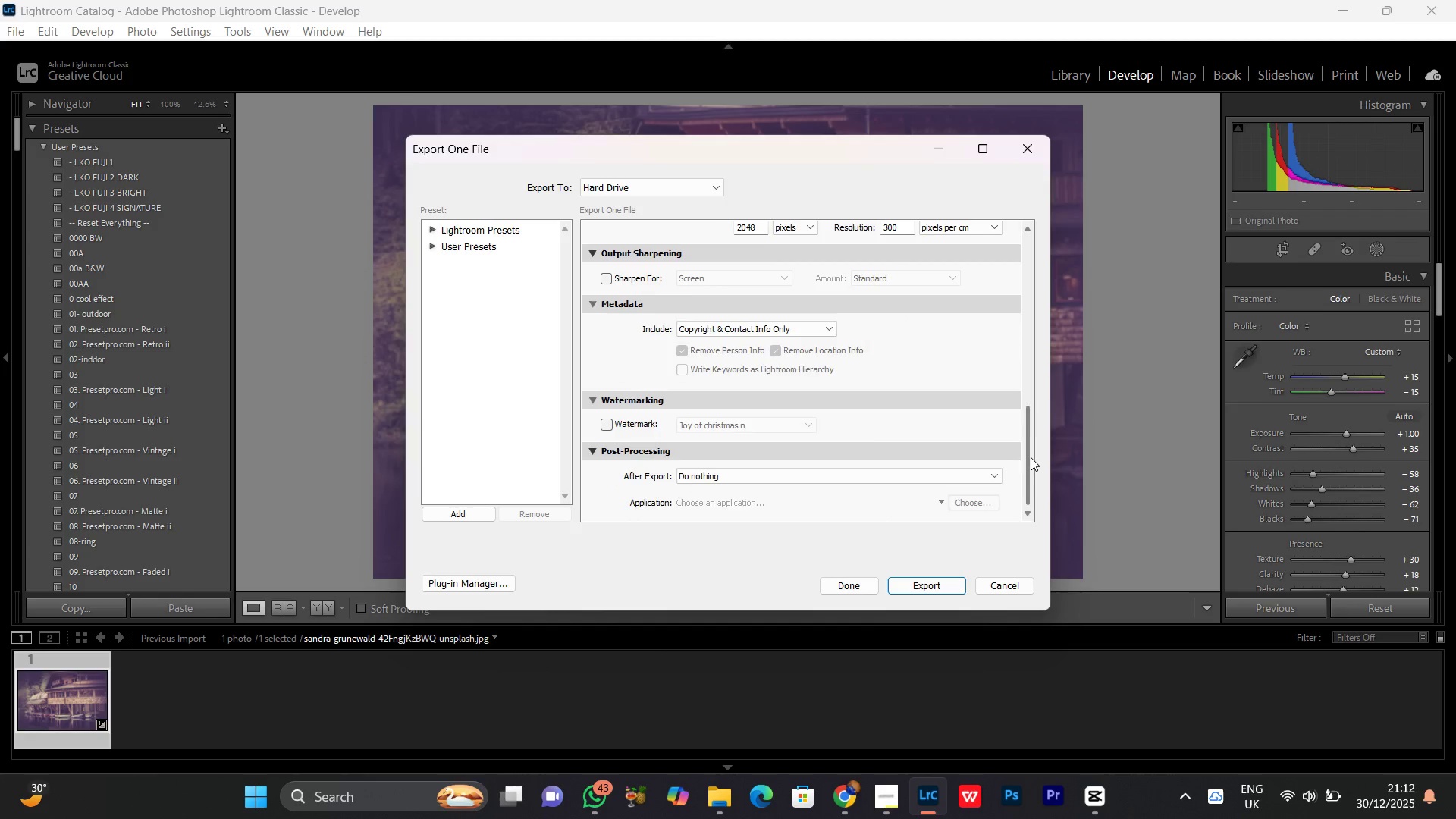 
left_click_drag(start_coordinate=[1029, 455], to_coordinate=[1031, 407])
 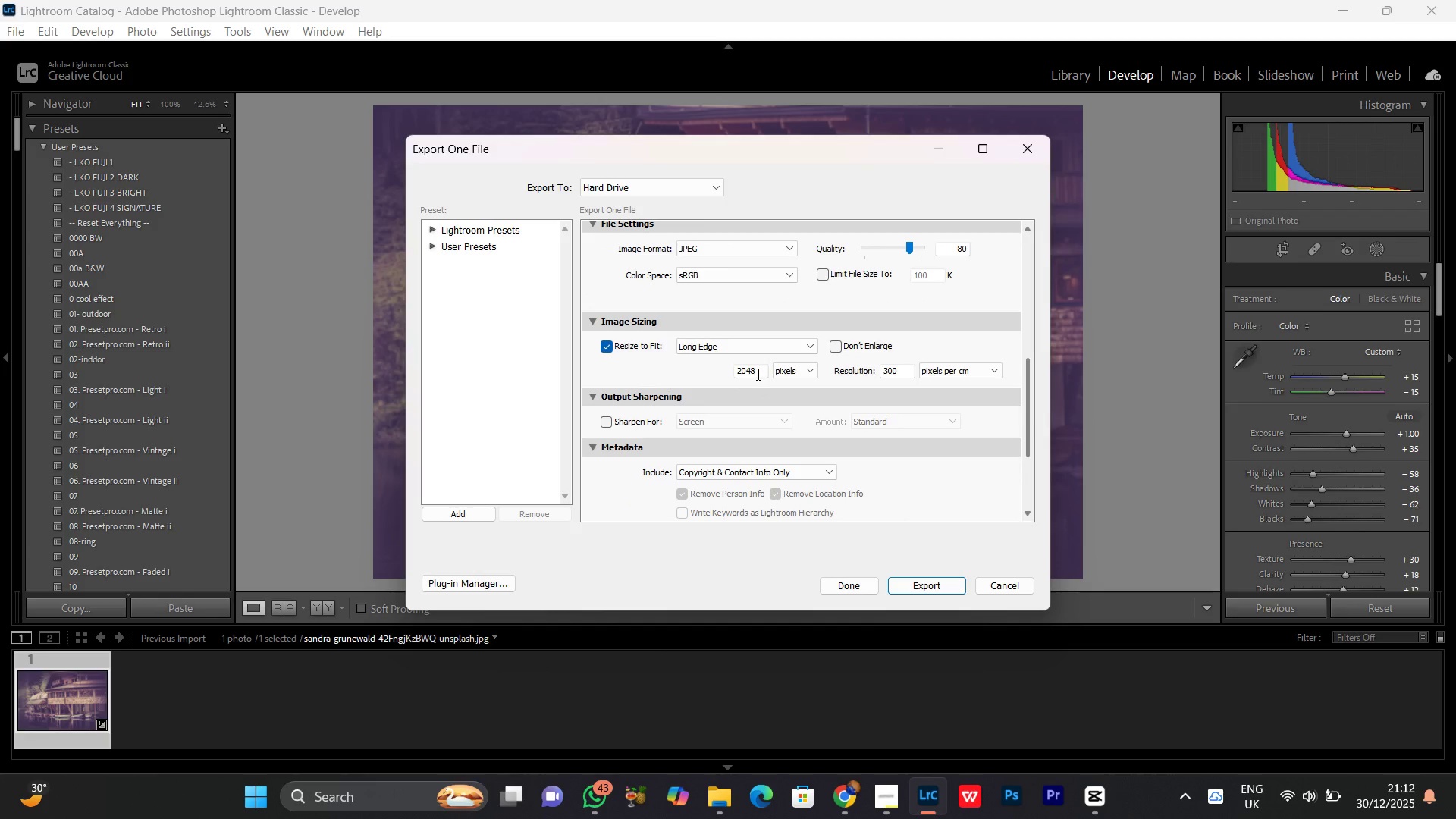 
left_click_drag(start_coordinate=[756, 368], to_coordinate=[678, 385])
 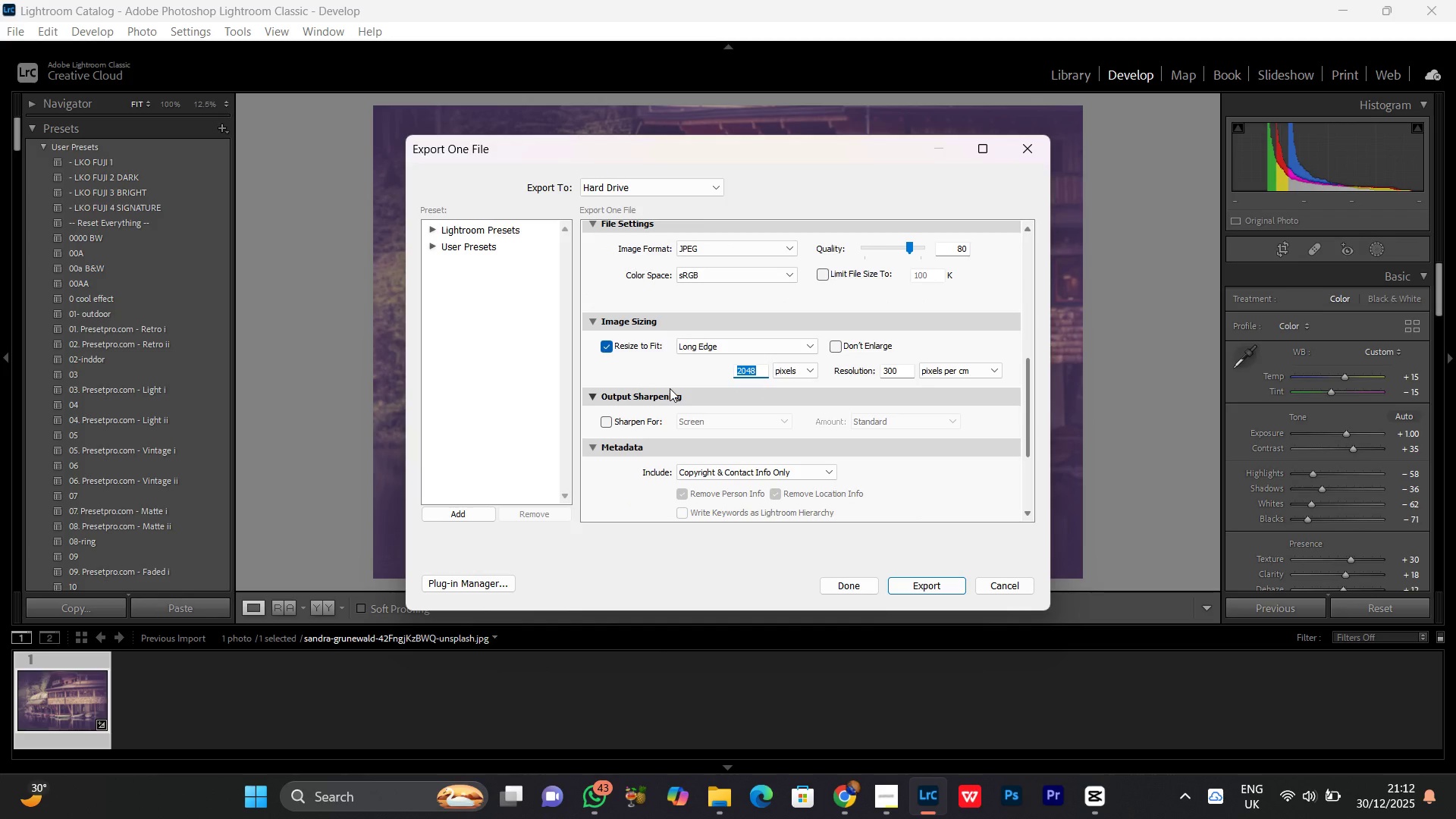 
type(2500)